 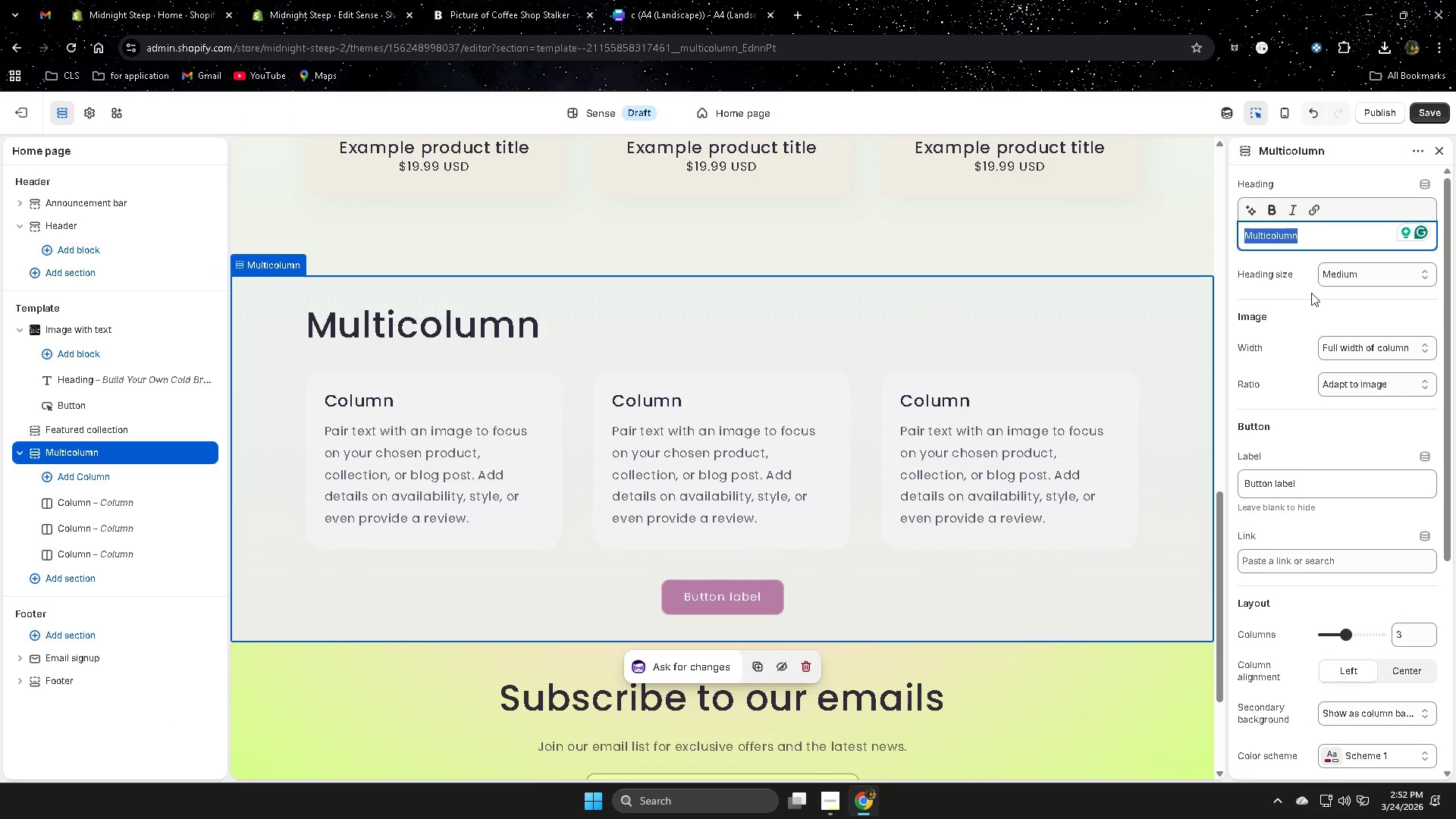 
double_click([1320, 233])
 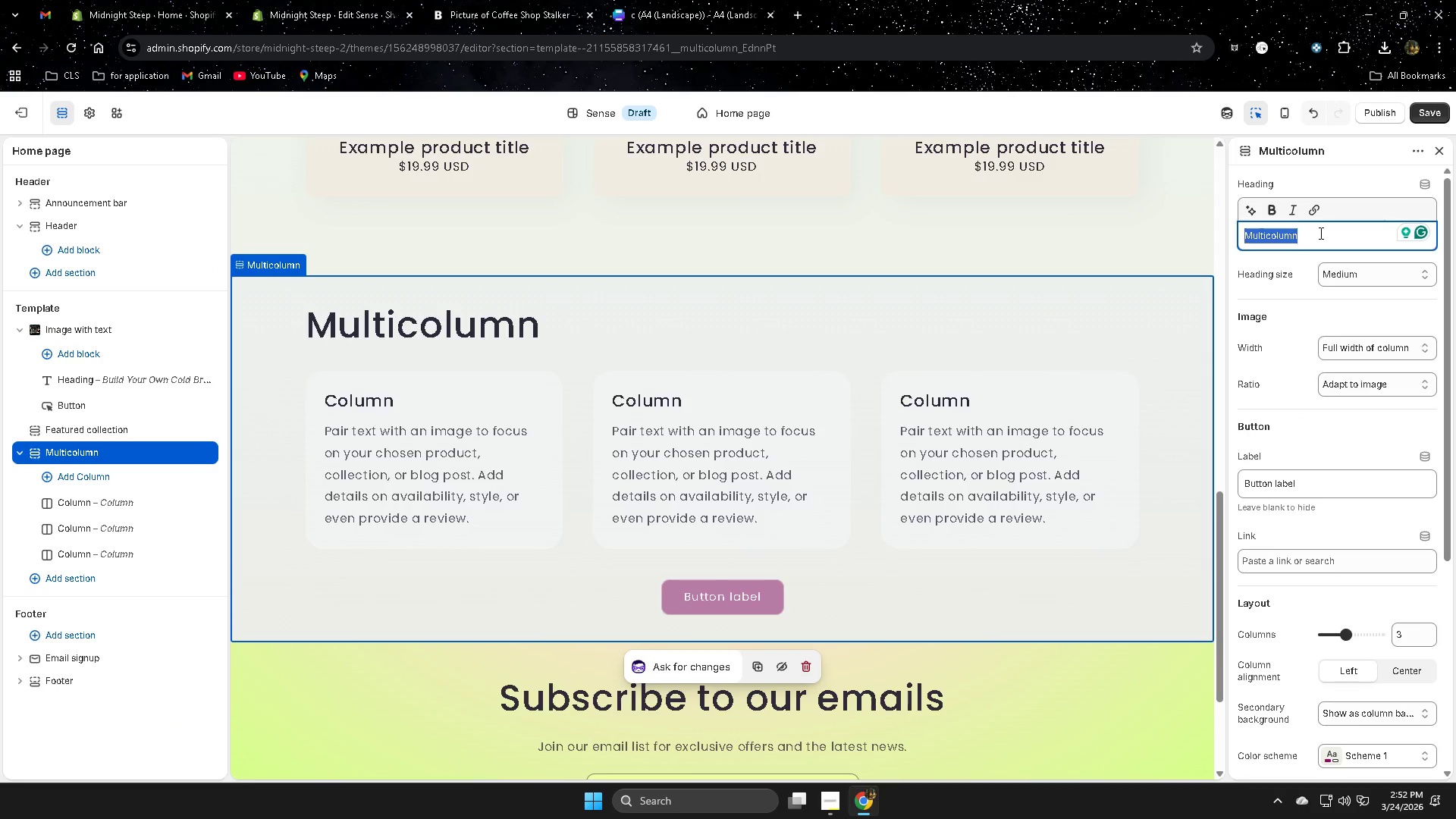 
triple_click([1320, 233])
 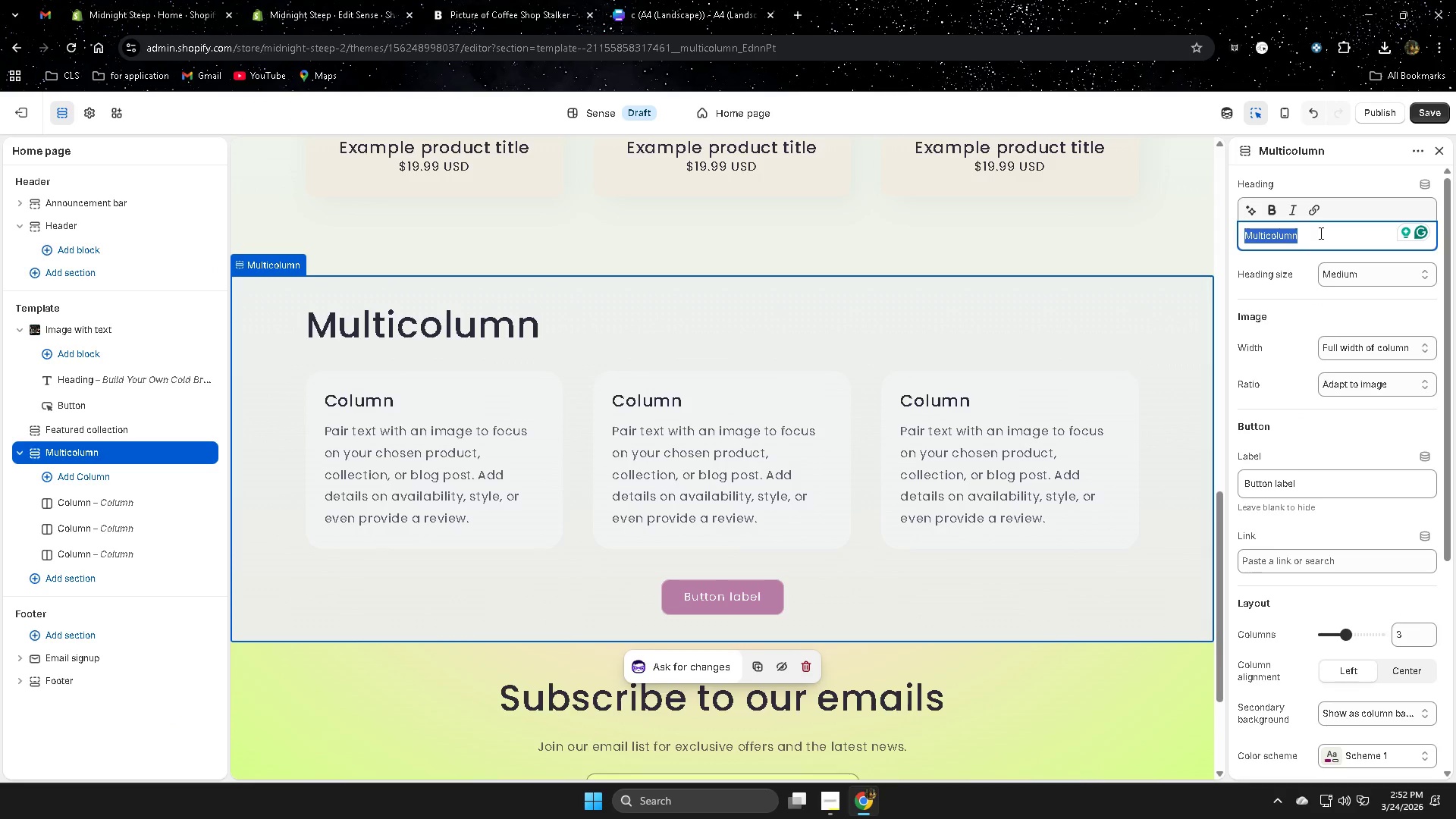 
key(Control+V)
 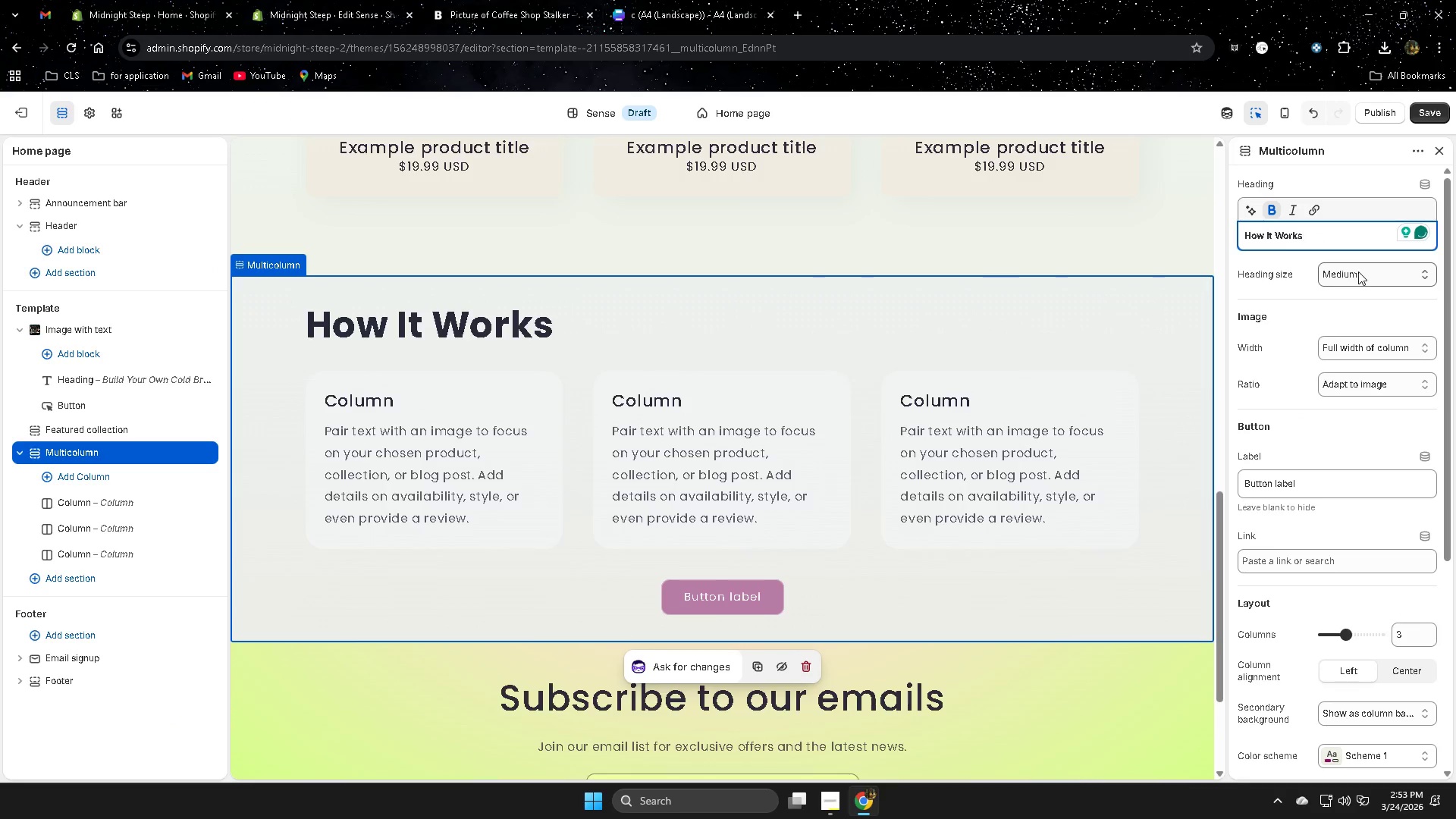 
left_click([1335, 233])
 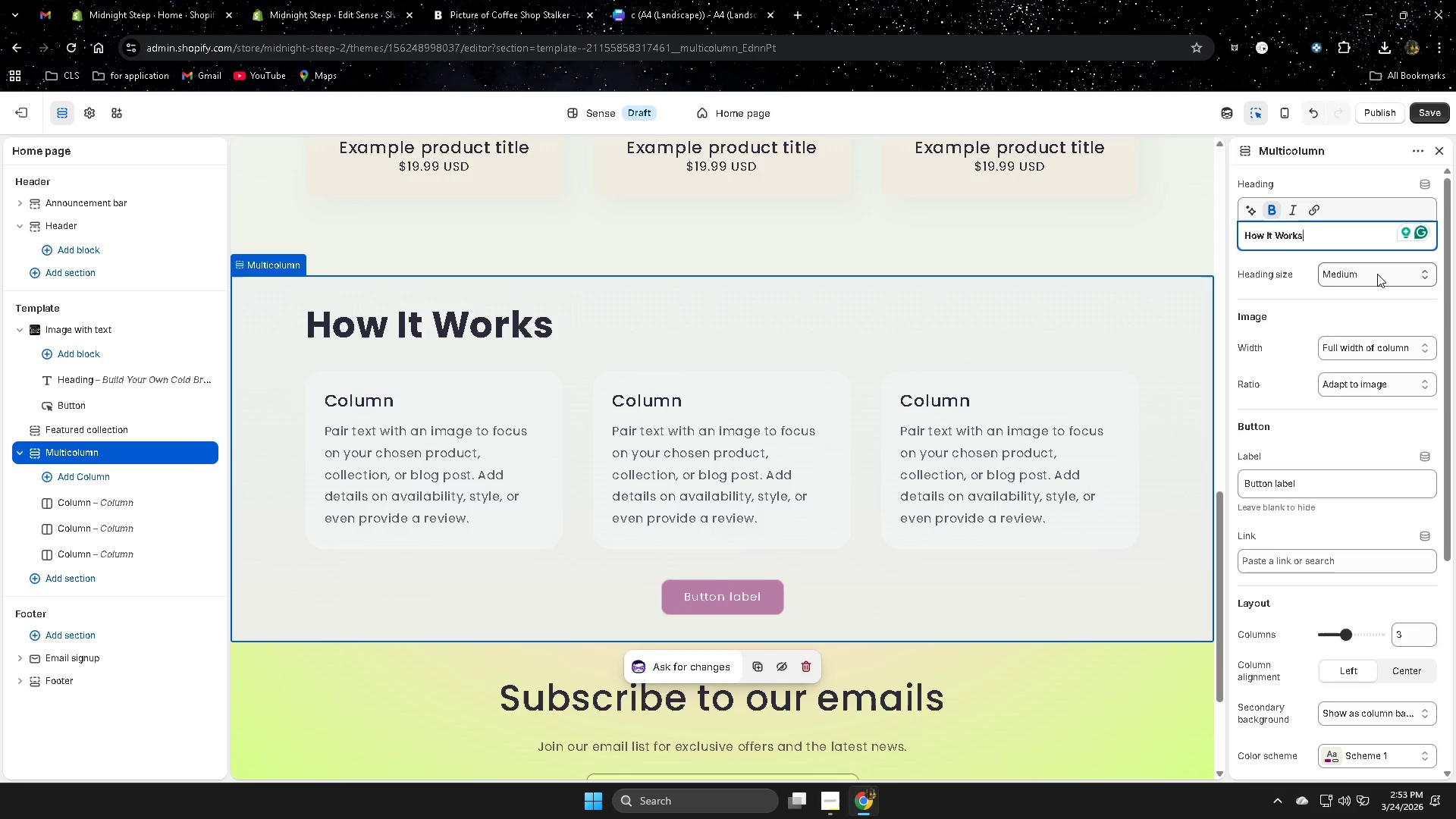 
left_click([1377, 274])
 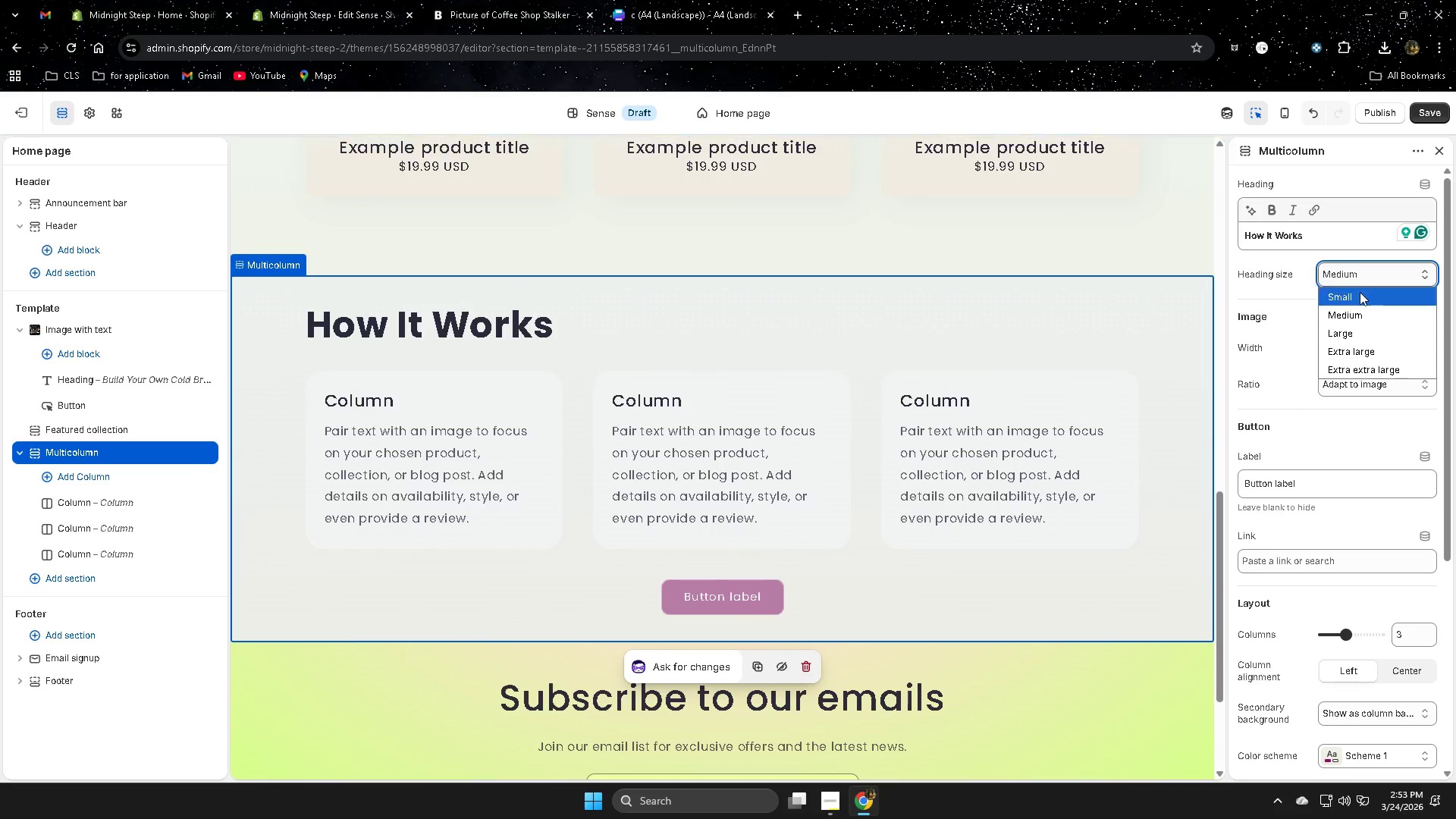 
left_click([1359, 293])
 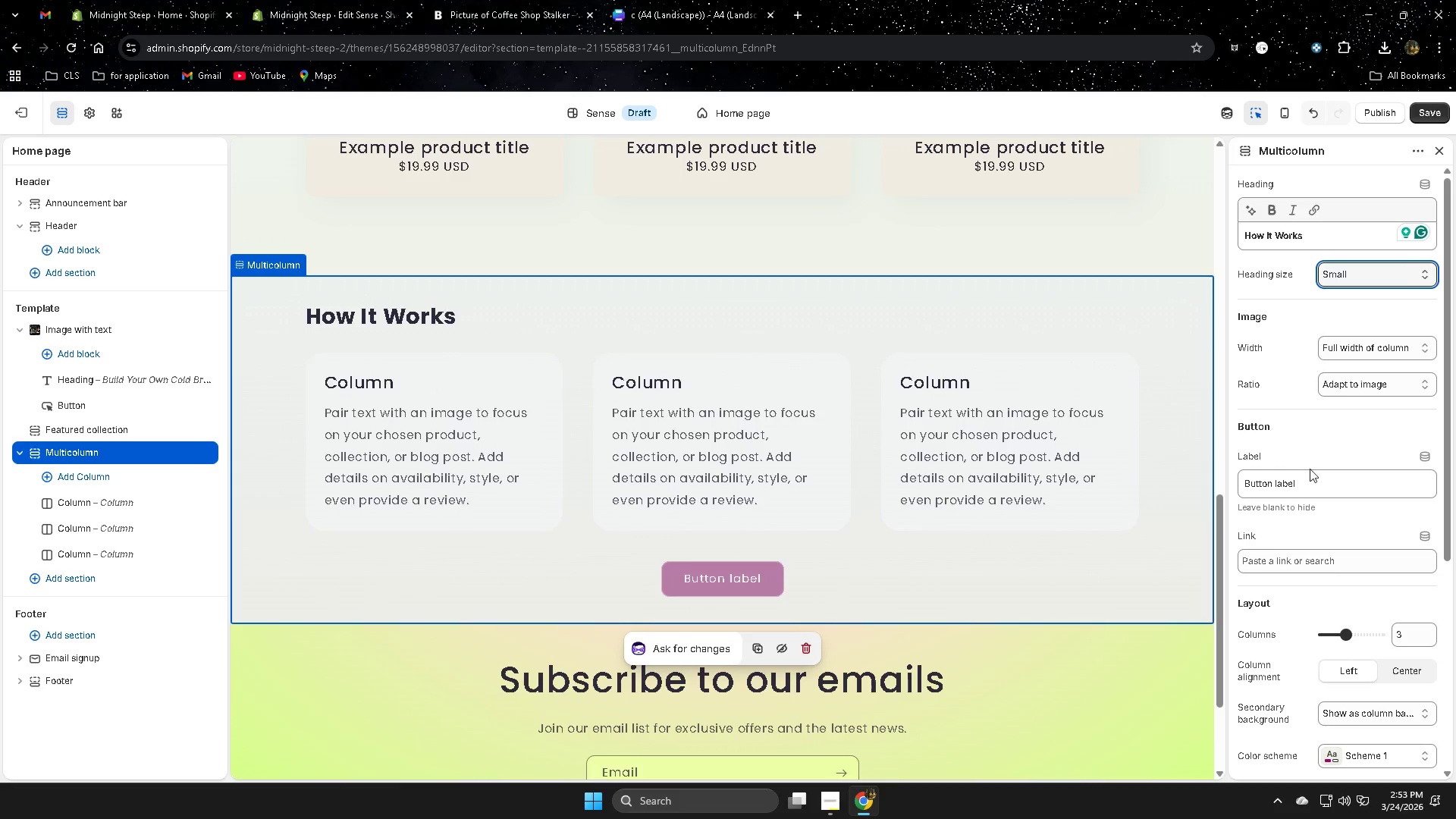 
scroll: coordinate [1379, 529], scroll_direction: down, amount: 6.0
 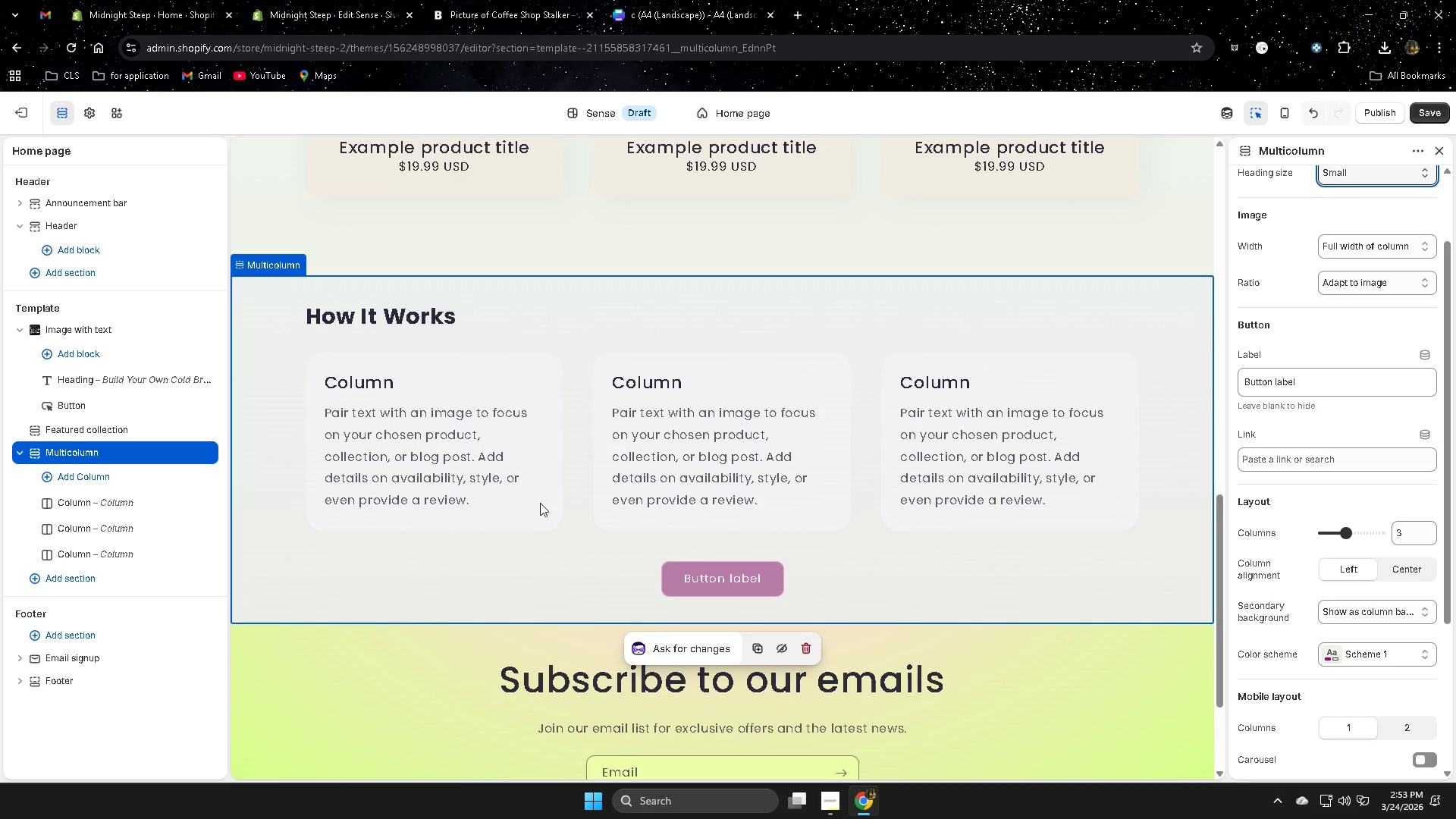 
left_click([438, 467])
 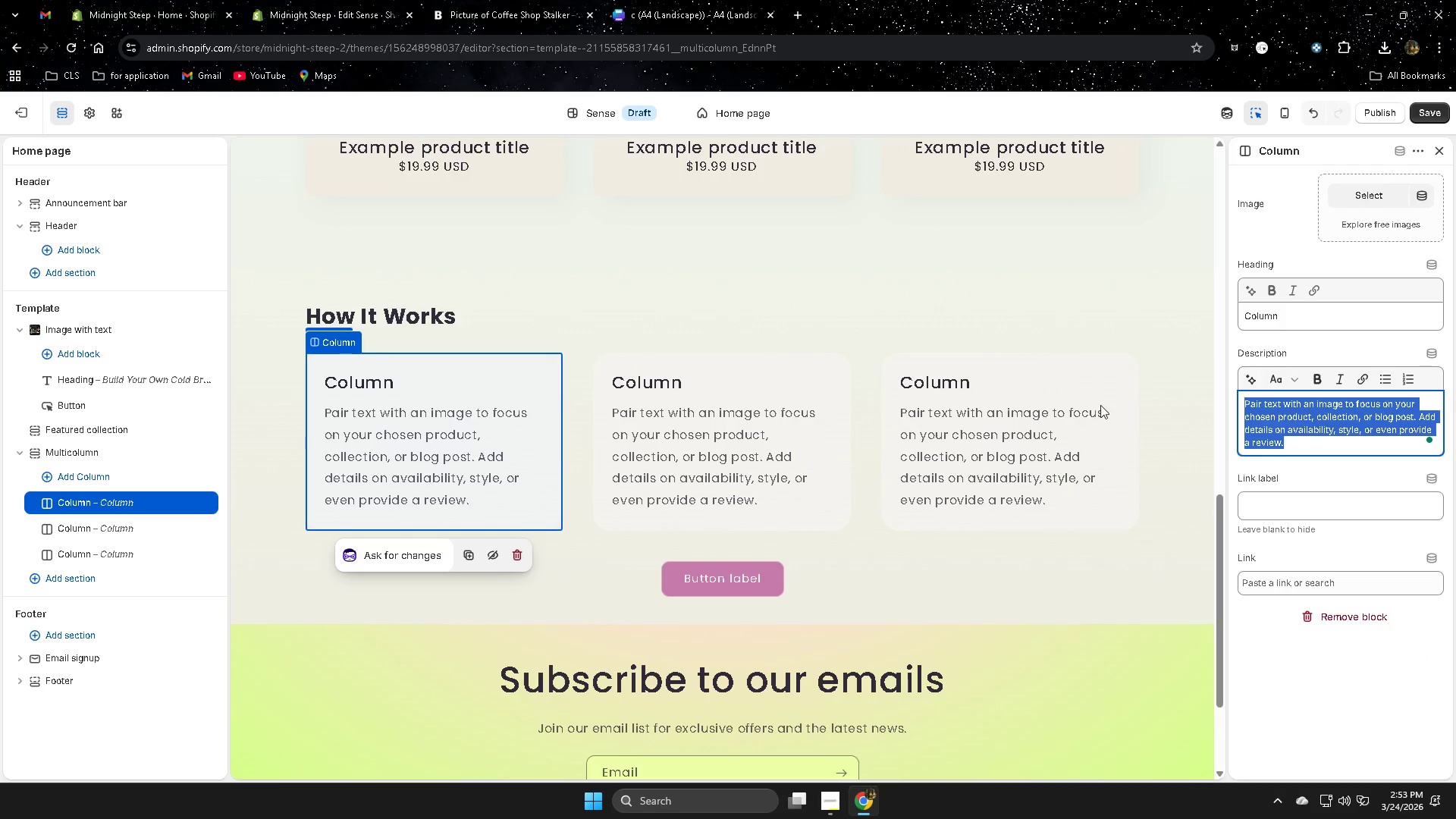 
scroll: coordinate [1270, 472], scroll_direction: up, amount: 3.0